 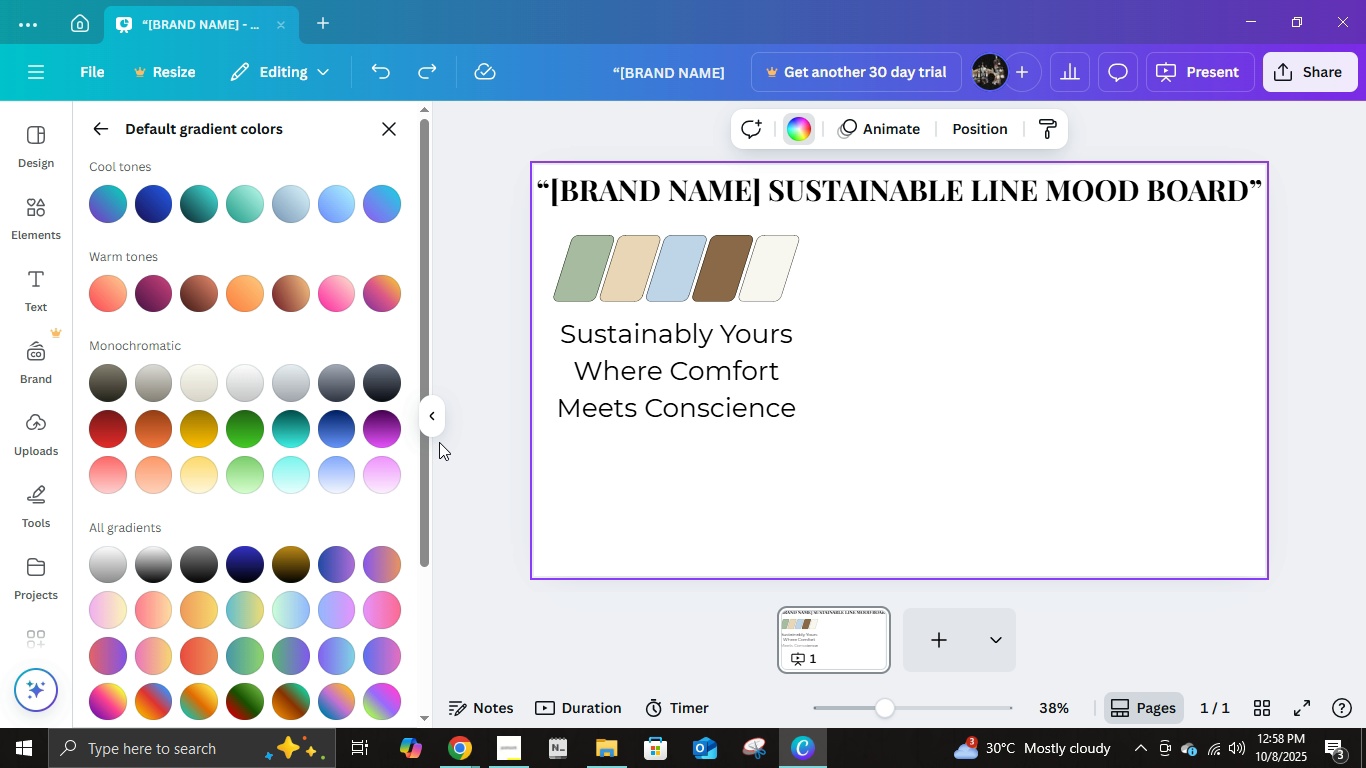 
left_click([432, 418])
 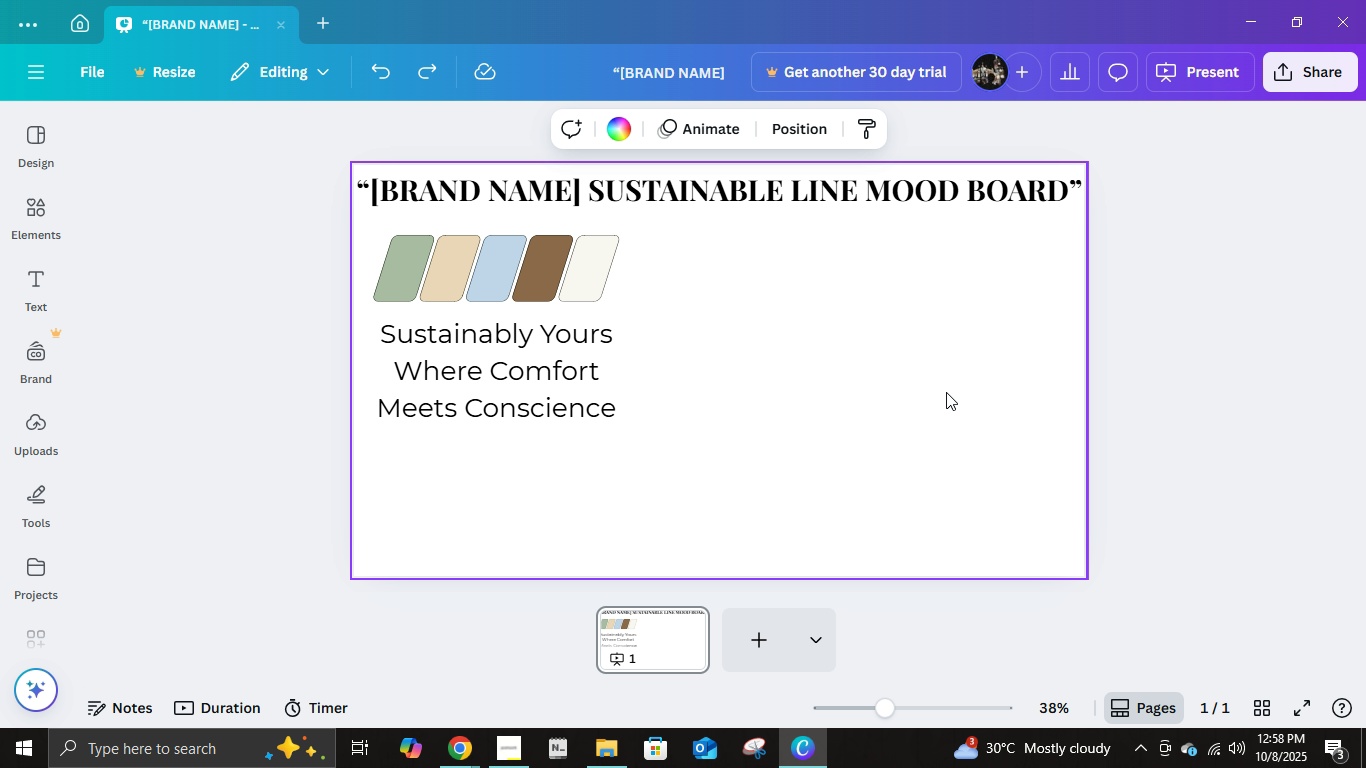 
left_click([965, 382])
 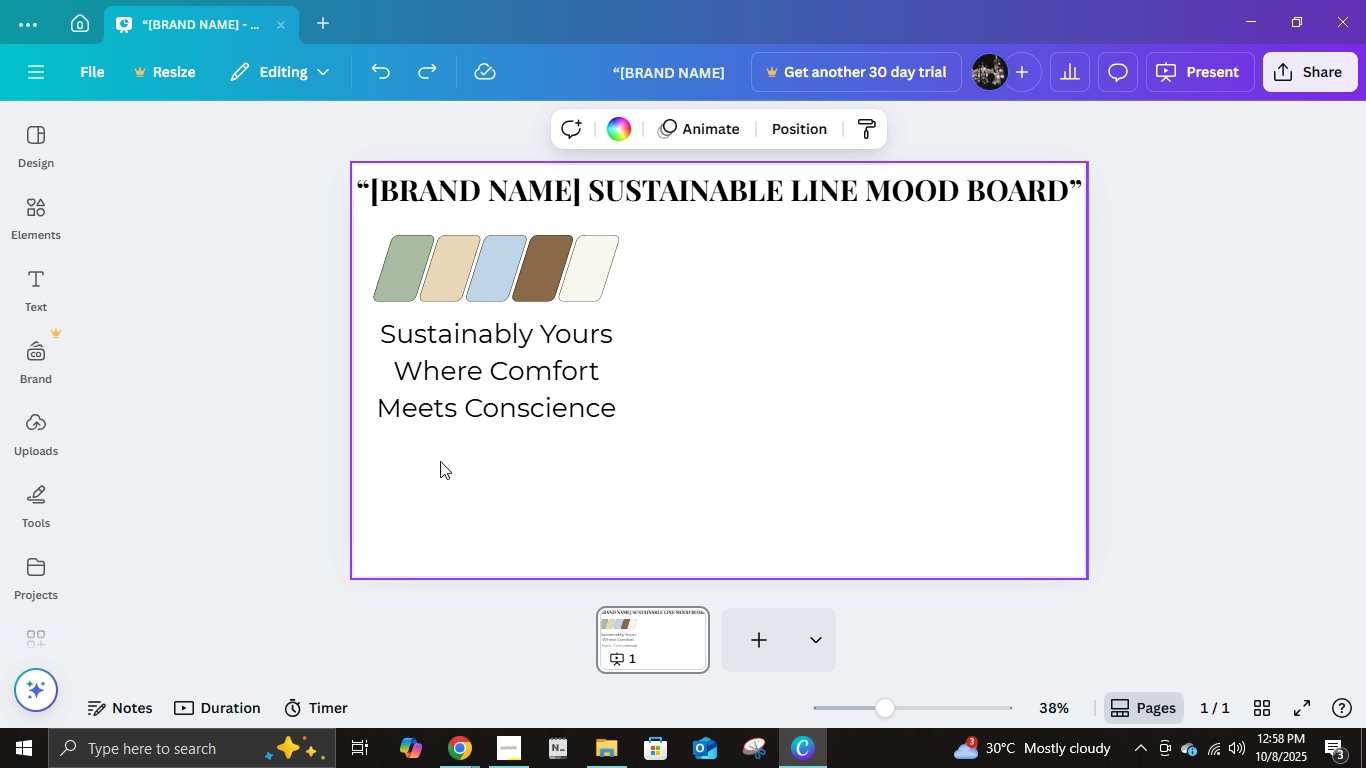 
wait(8.22)
 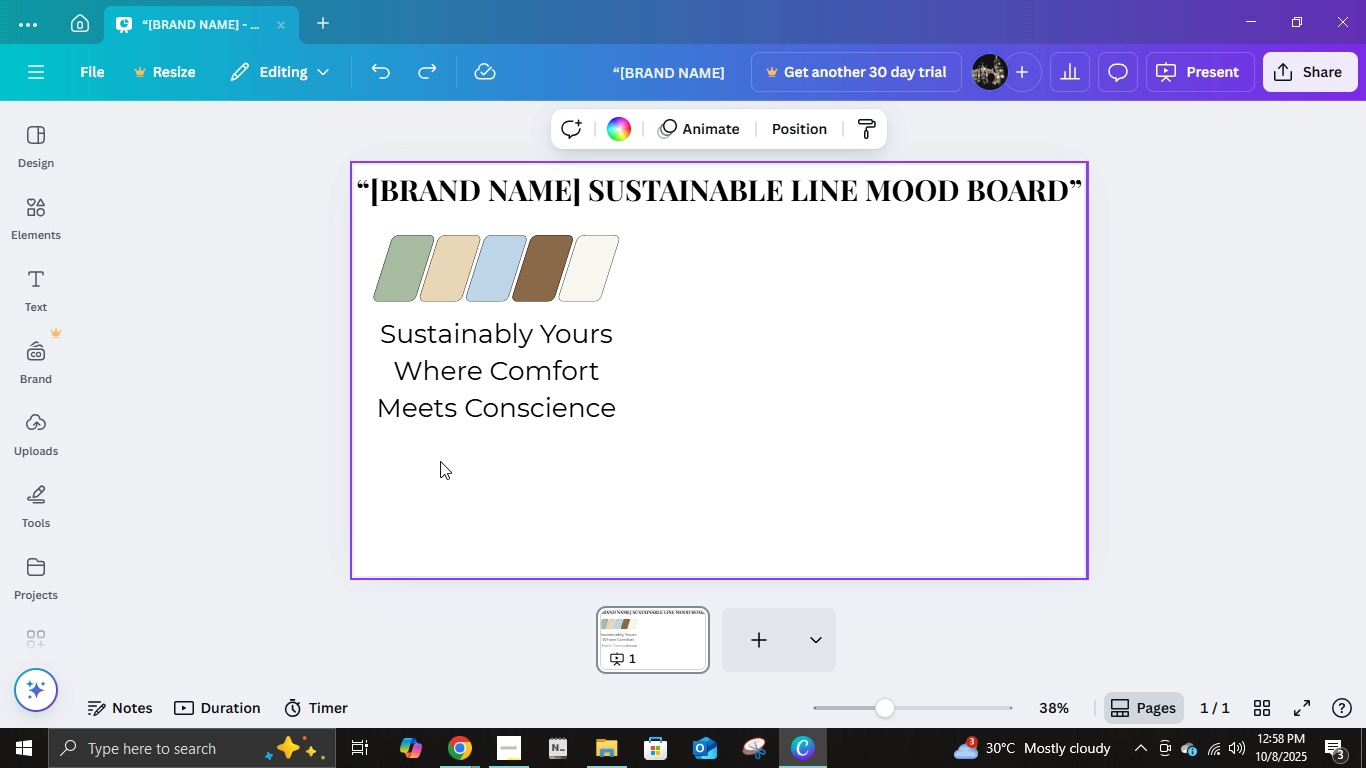 
left_click([533, 398])